 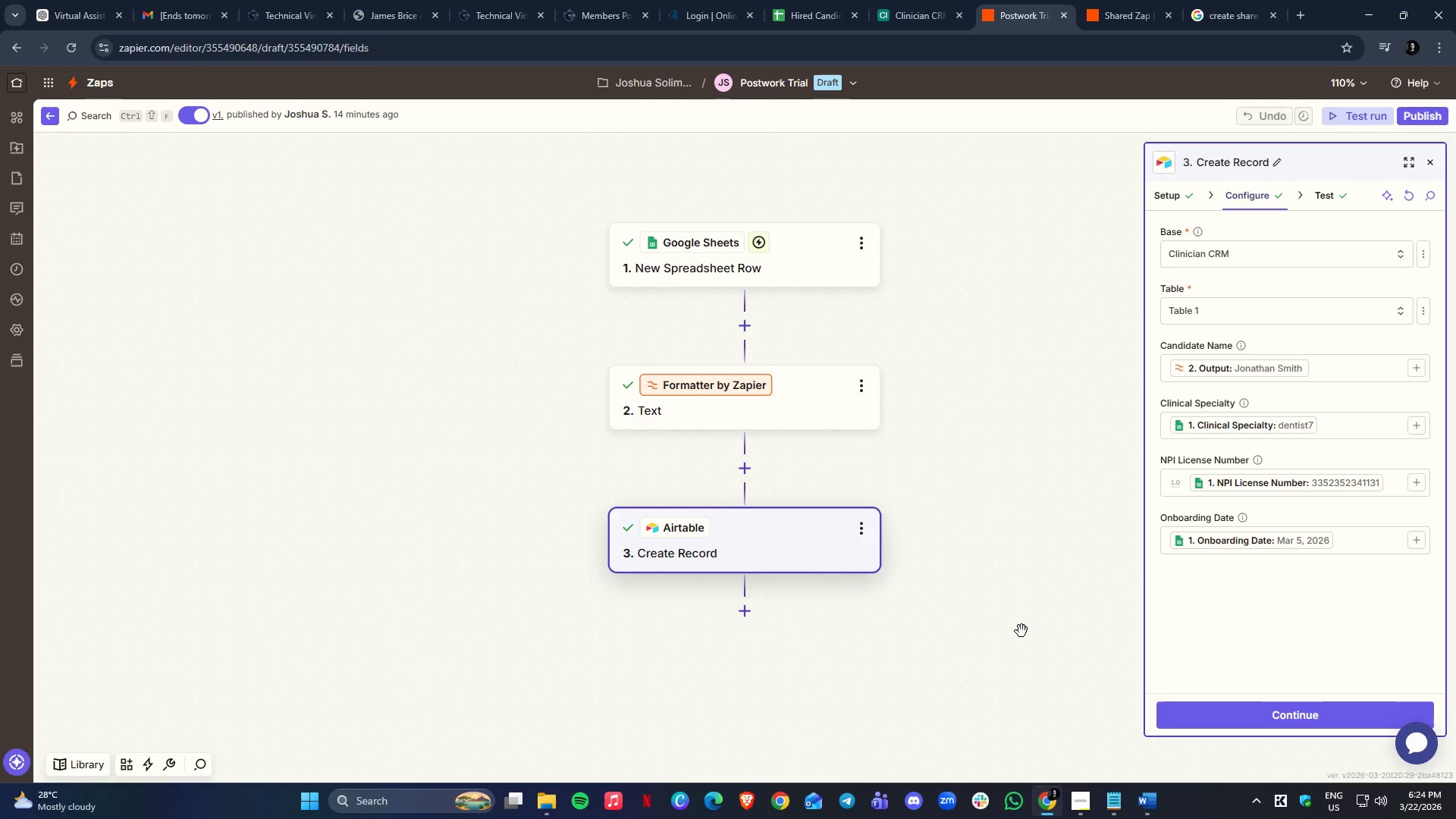 
left_click([1105, 0])
 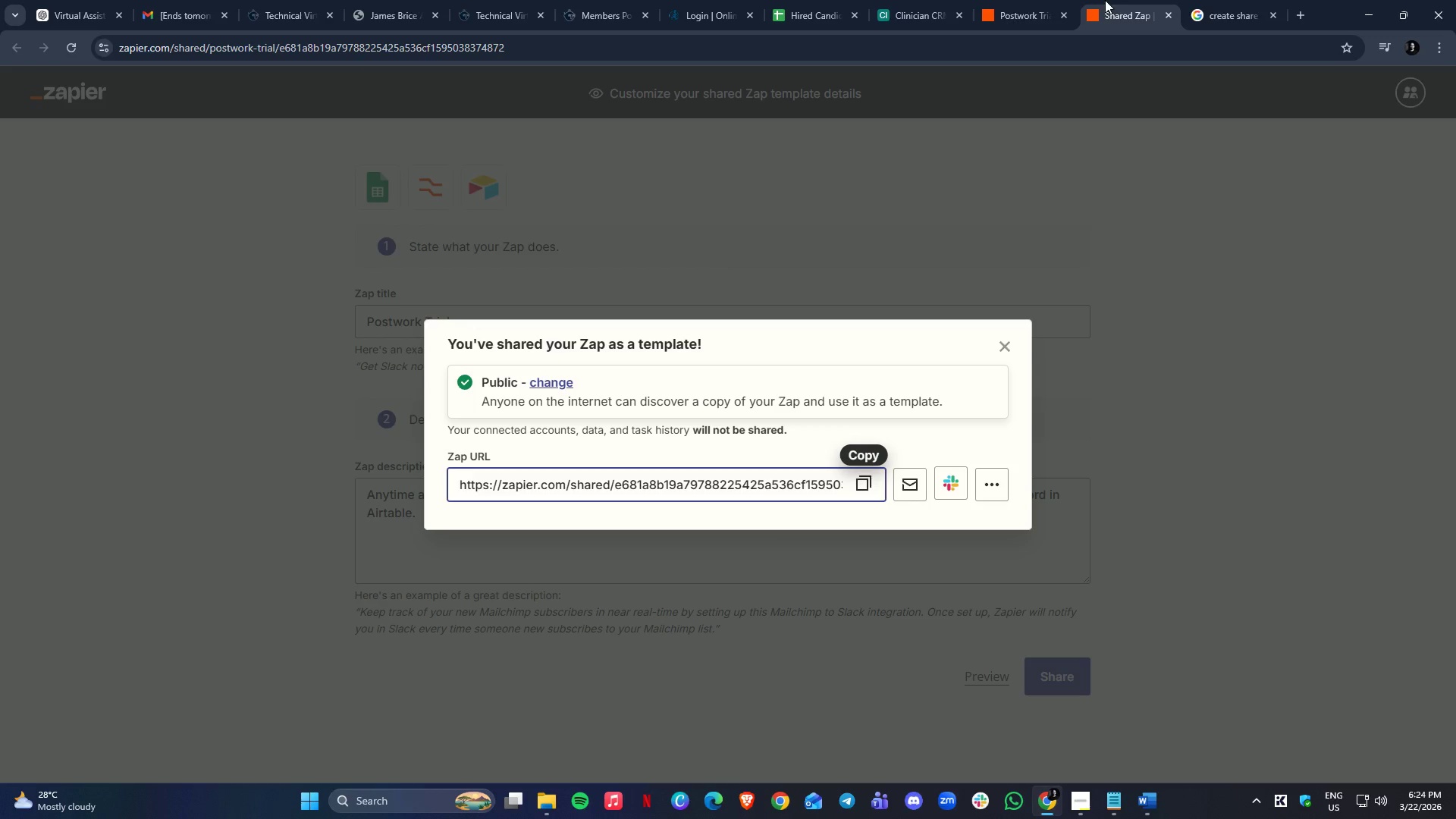 
left_click([1018, 0])
 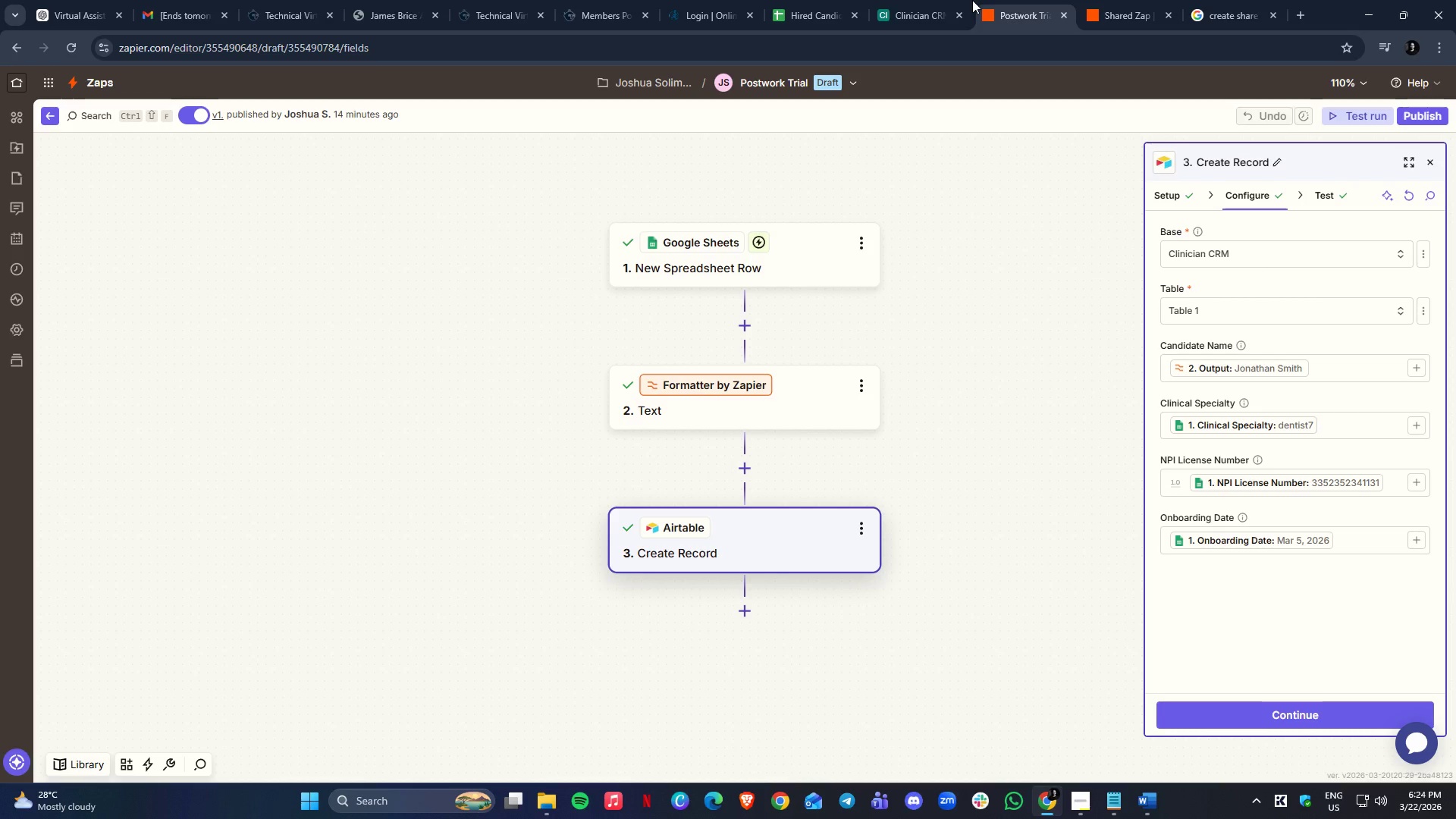 
left_click([901, 0])
 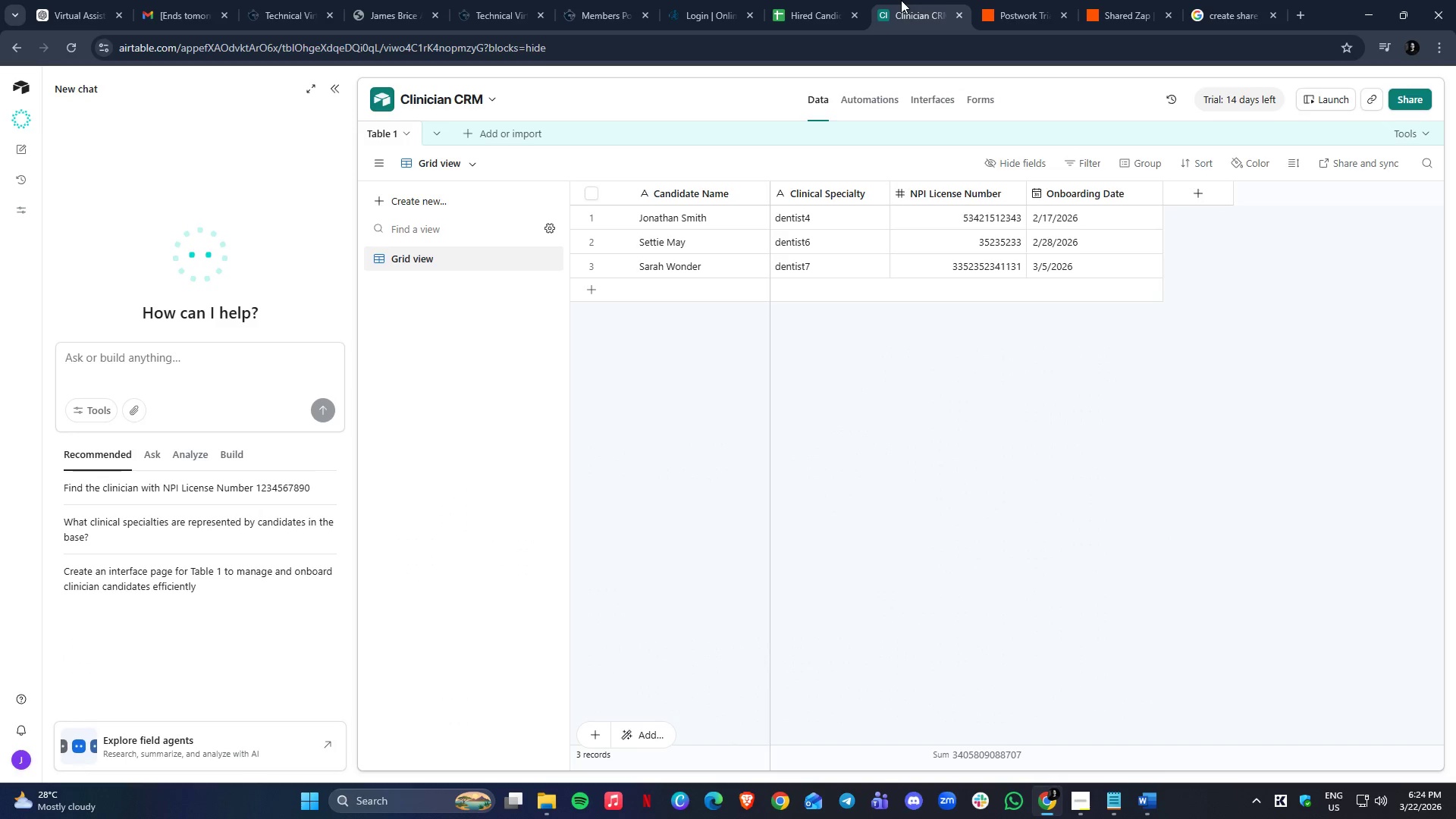 
left_click([1164, 0])
 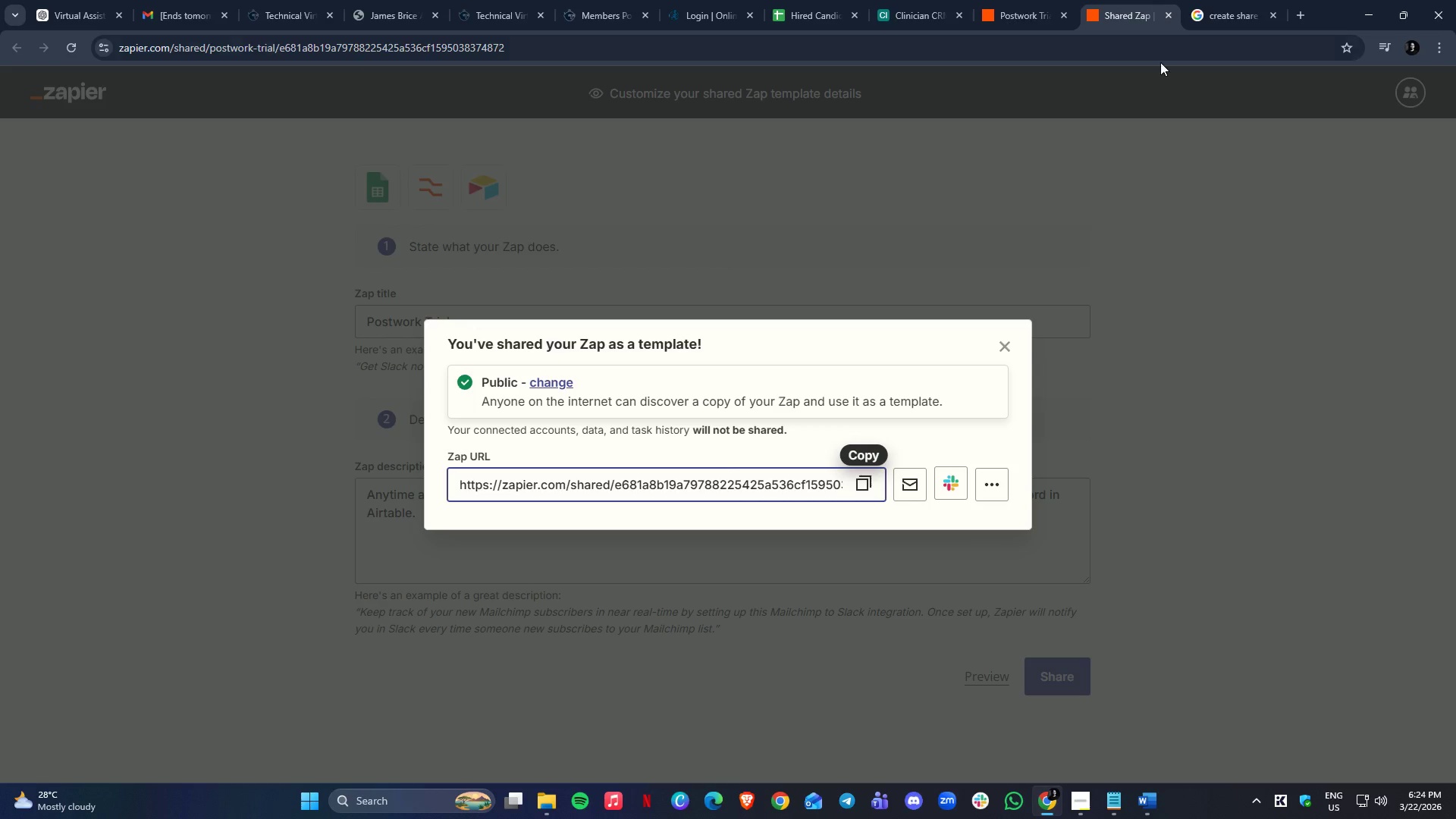 
left_click([1242, 270])
 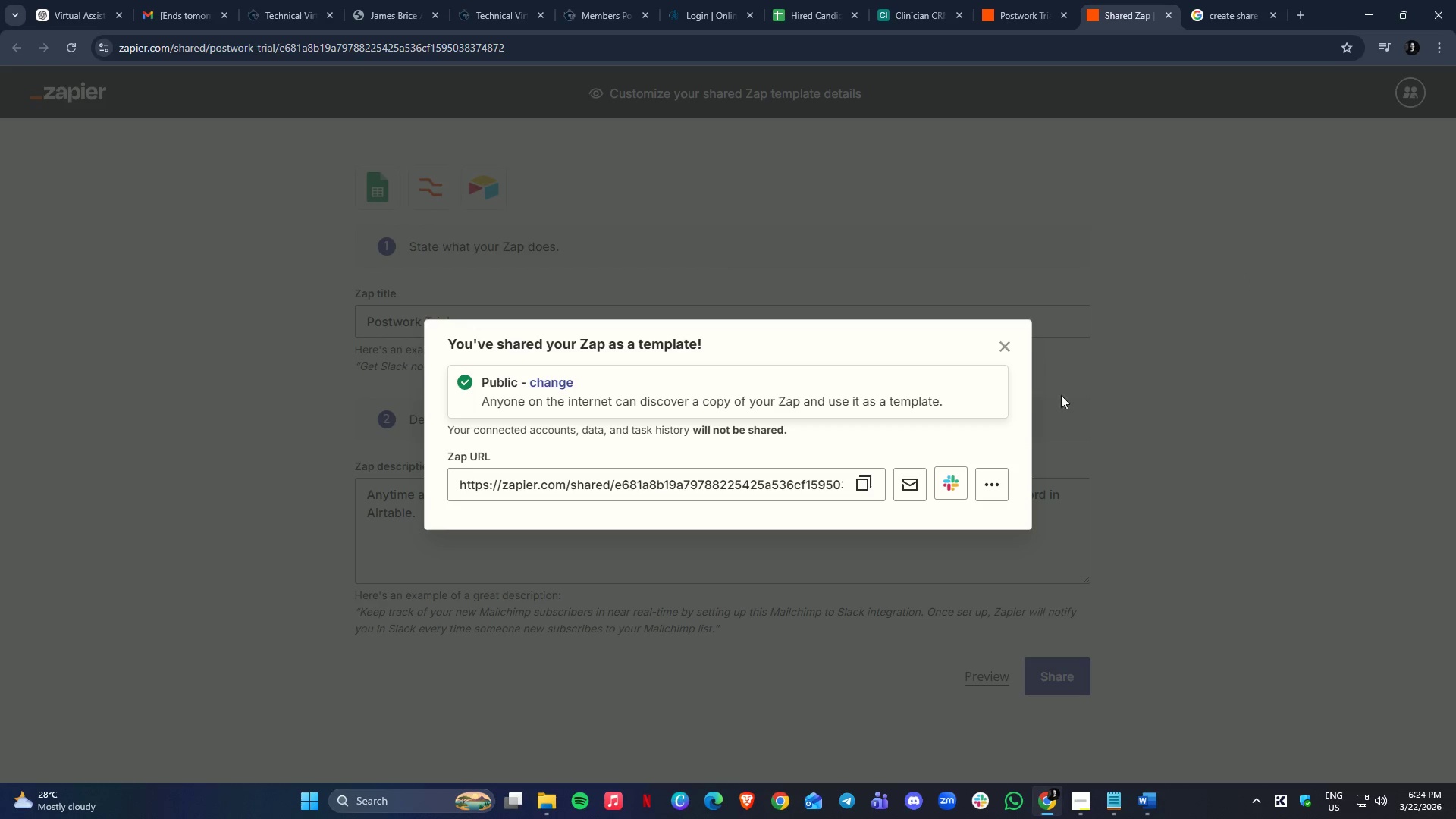 
left_click([1028, 0])
 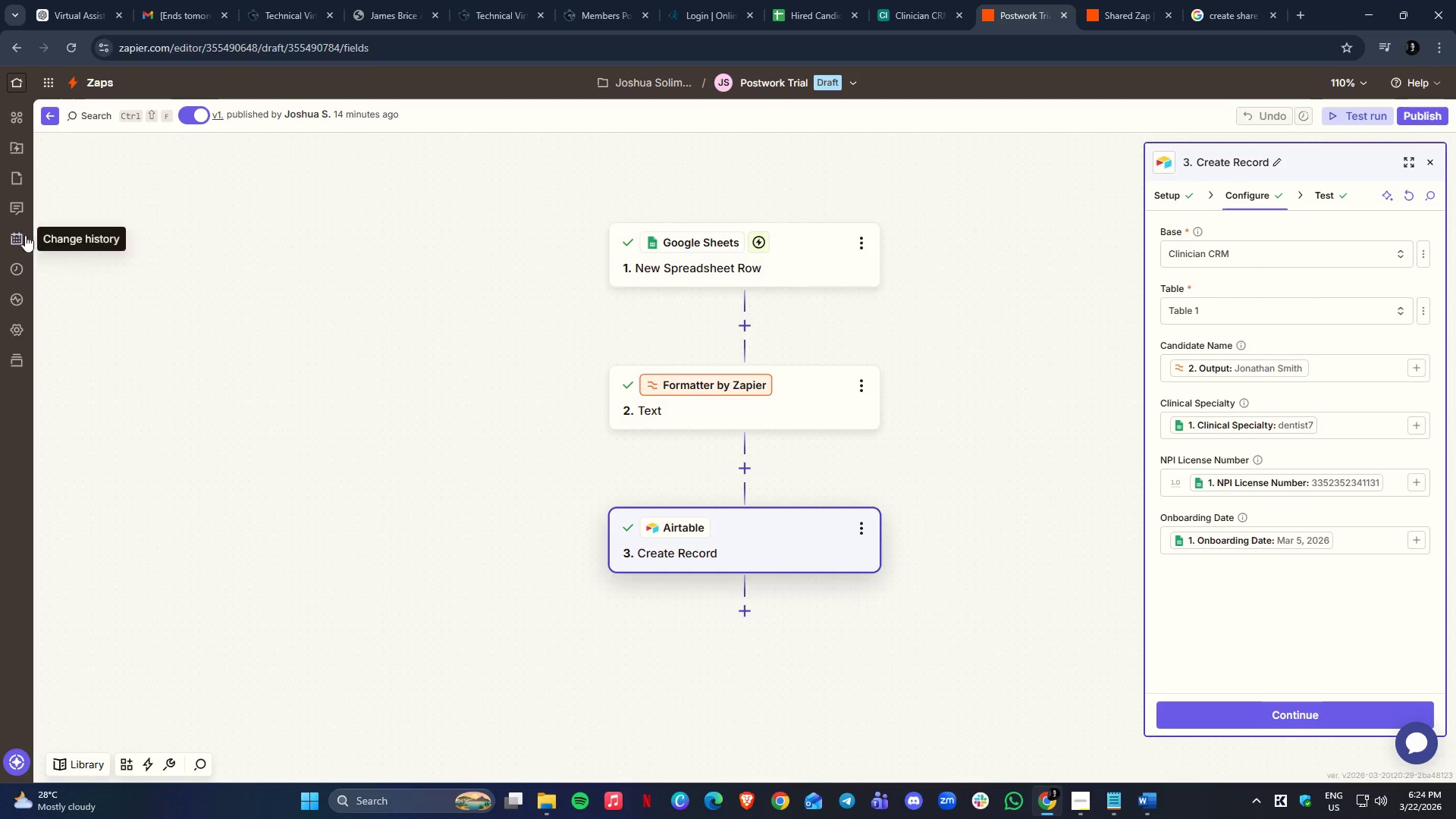 
key(Alt+Tab)